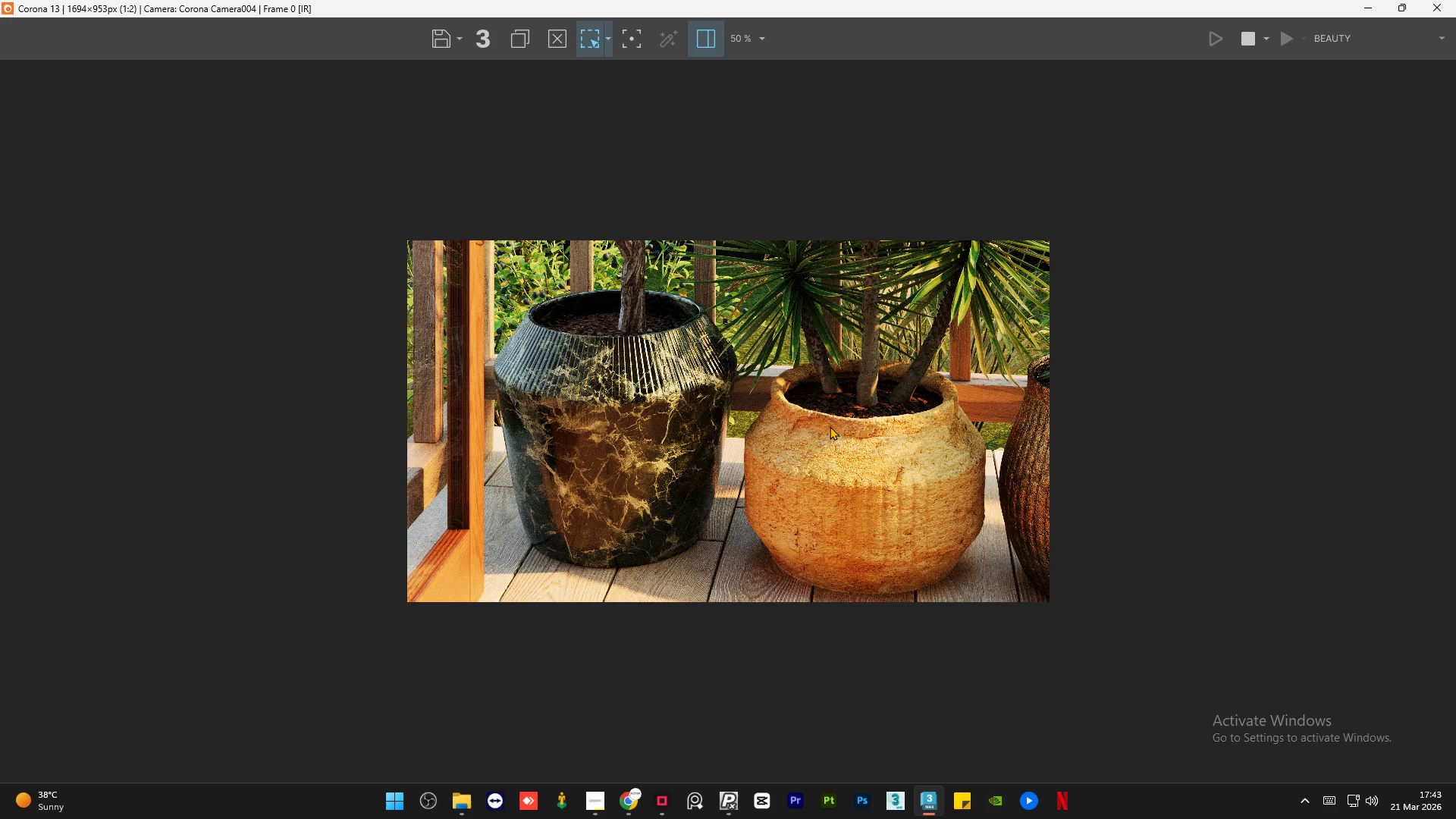 
wait(55.12)
 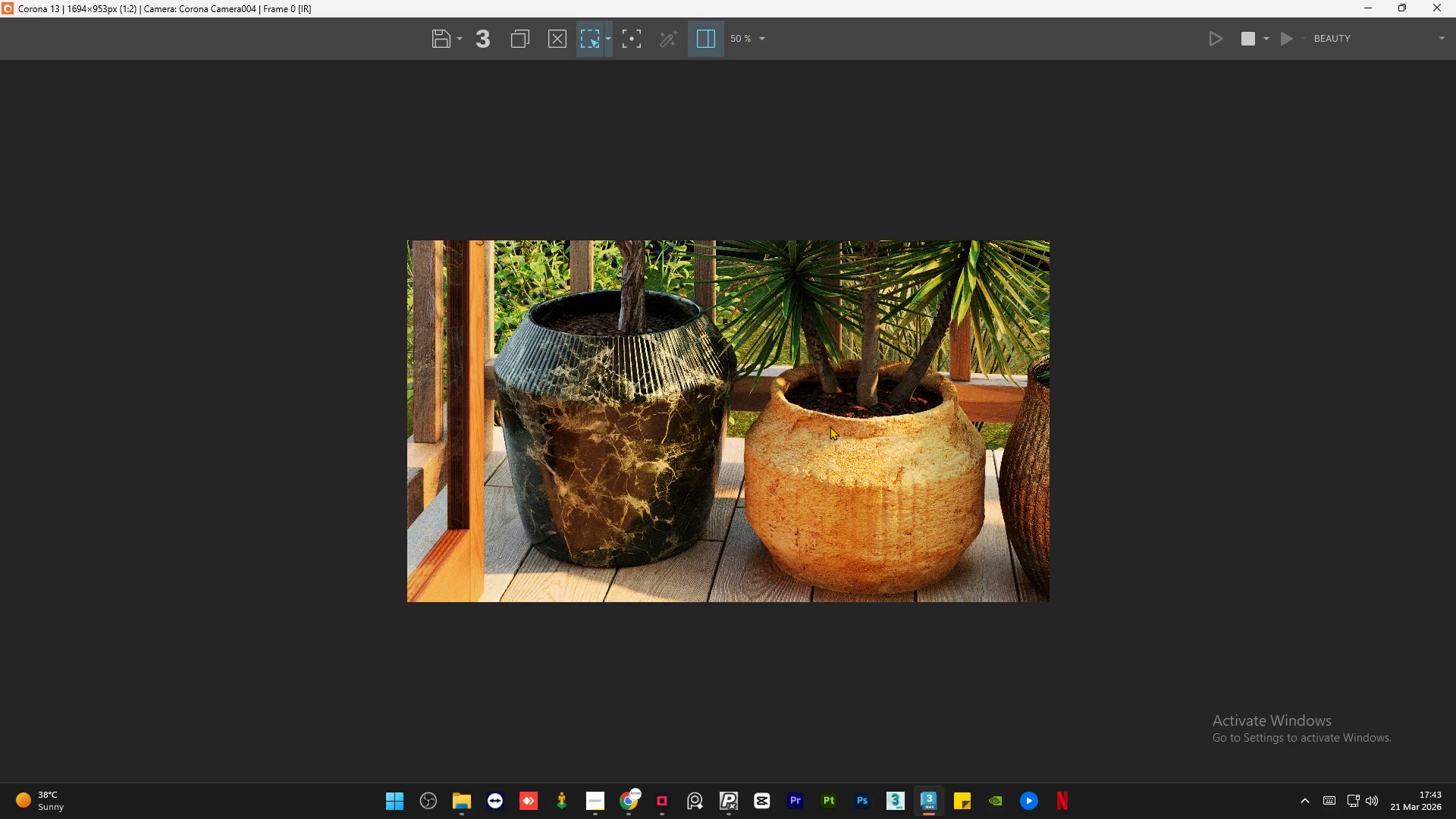 
scroll: coordinate [585, 465], scroll_direction: up, amount: 2.0
 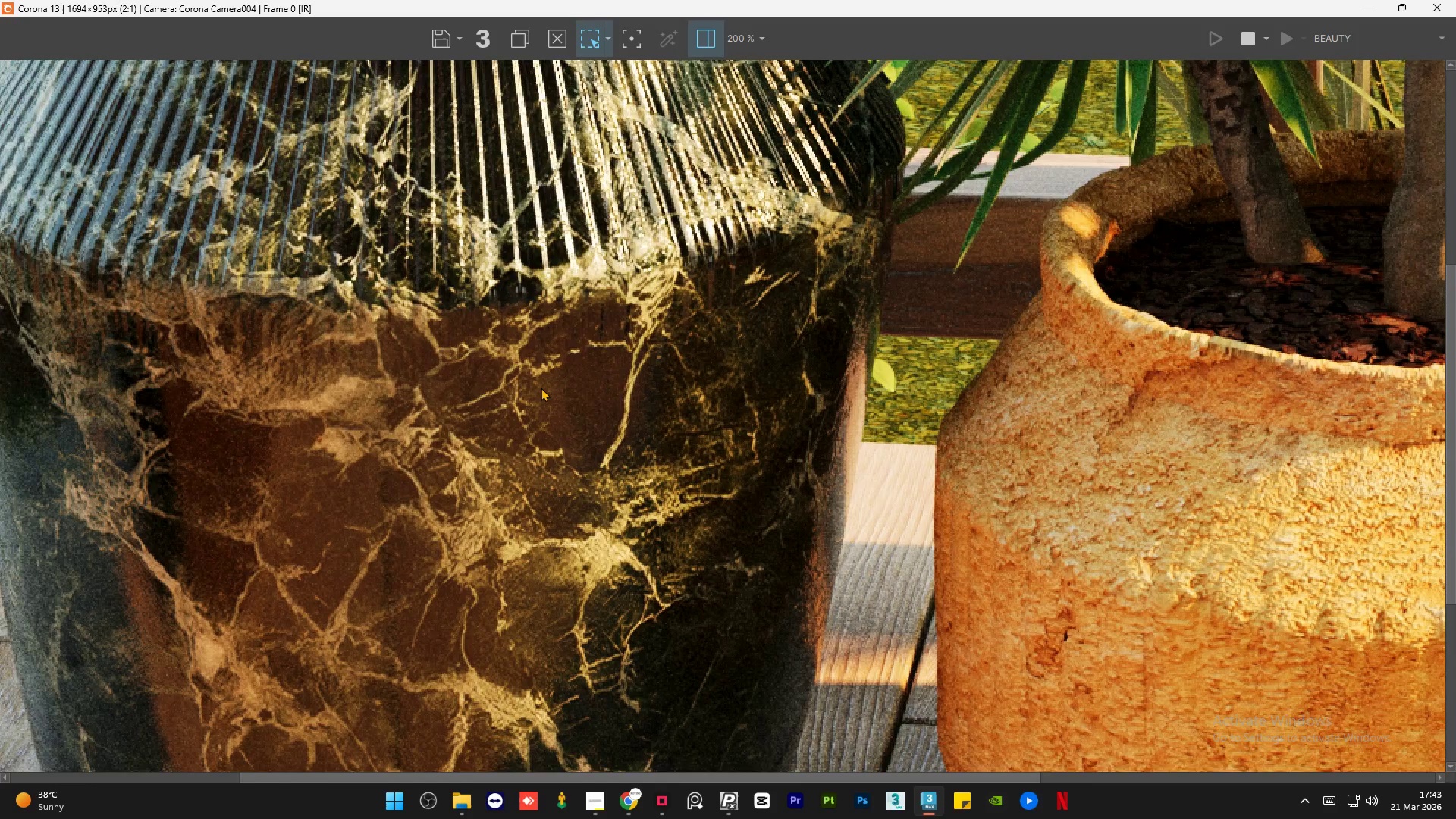 
scroll: coordinate [541, 388], scroll_direction: down, amount: 1.0
 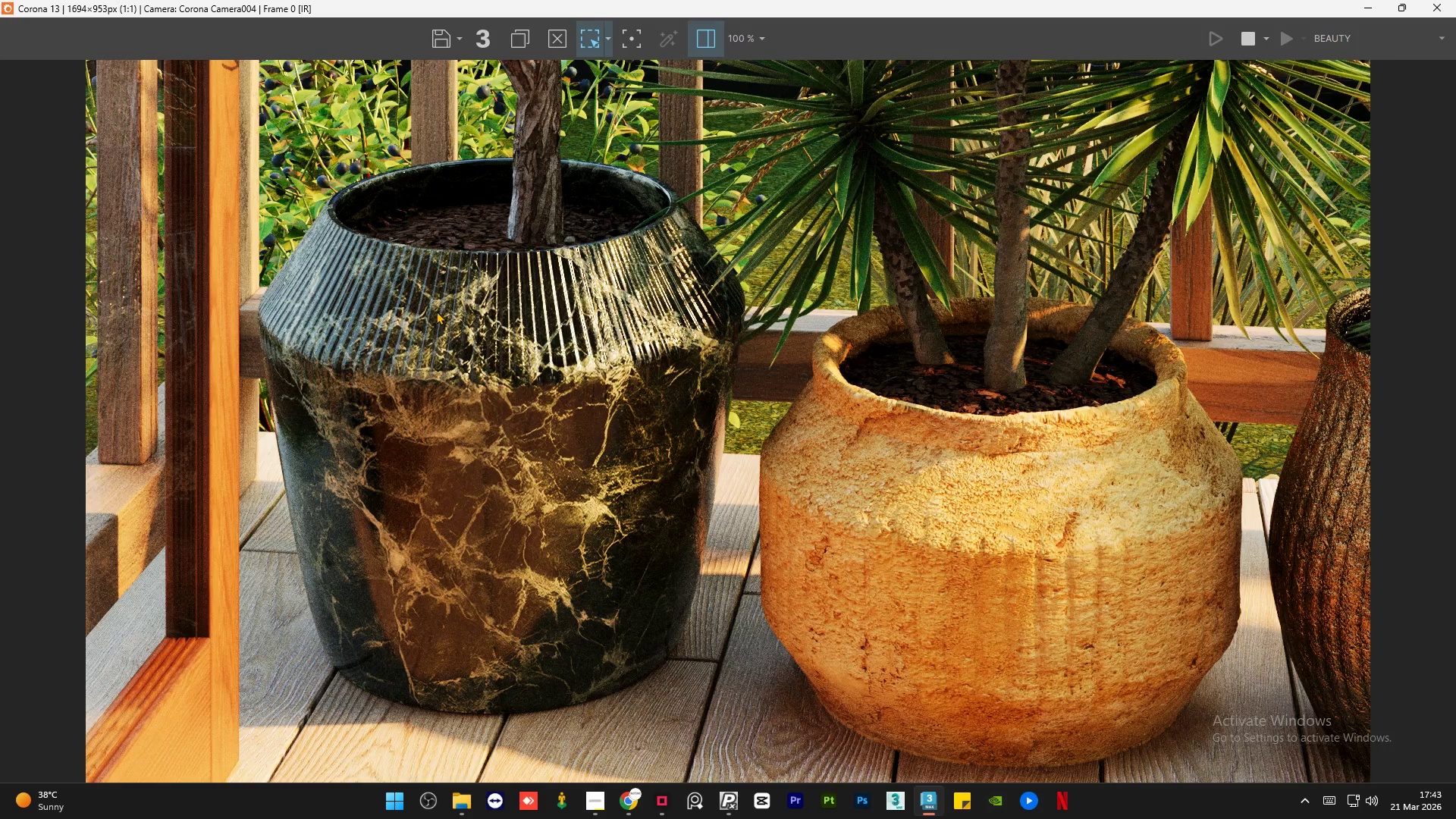 
scroll: coordinate [436, 311], scroll_direction: up, amount: 1.0
 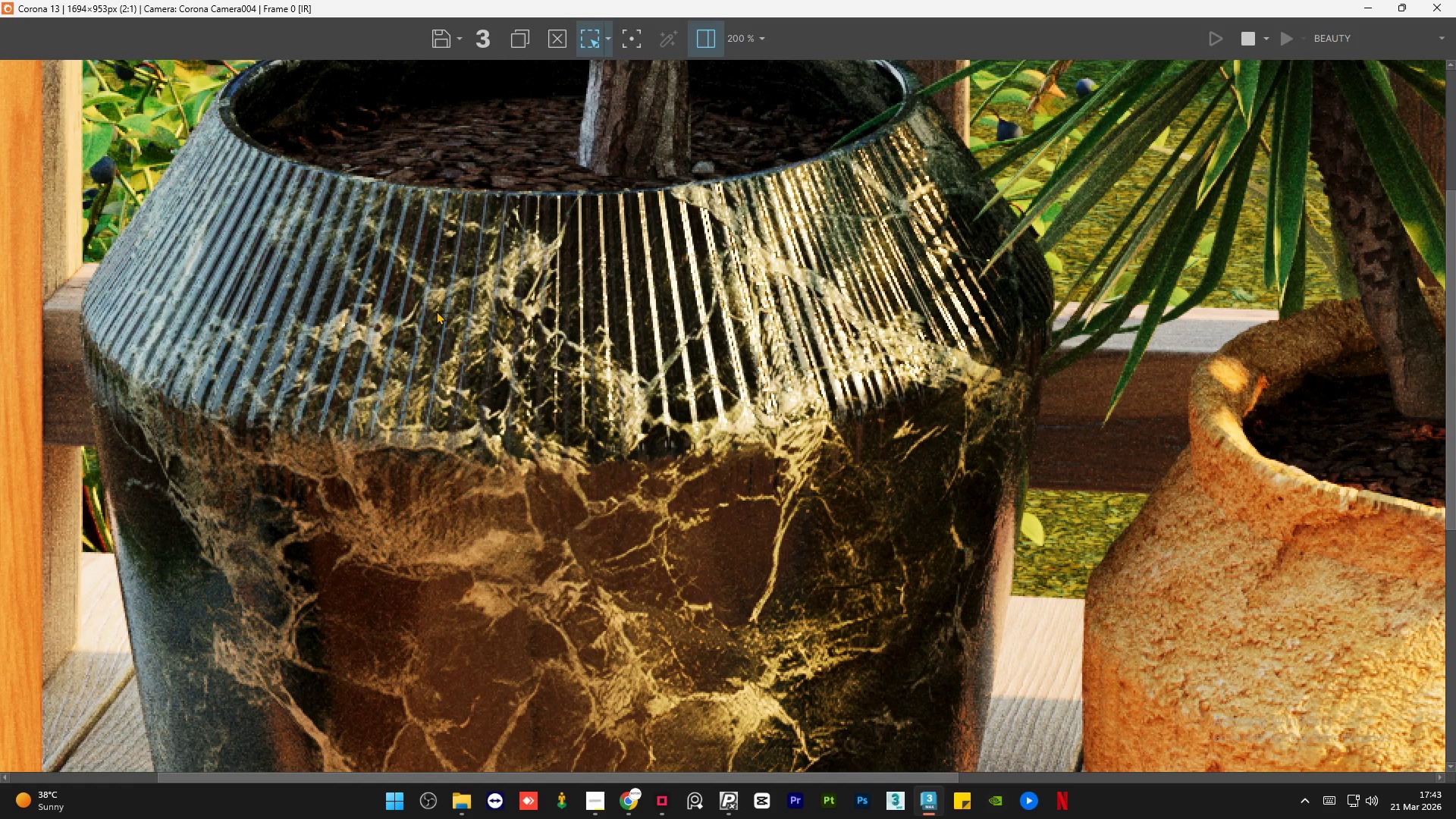 
scroll: coordinate [336, 214], scroll_direction: none, amount: 0.0
 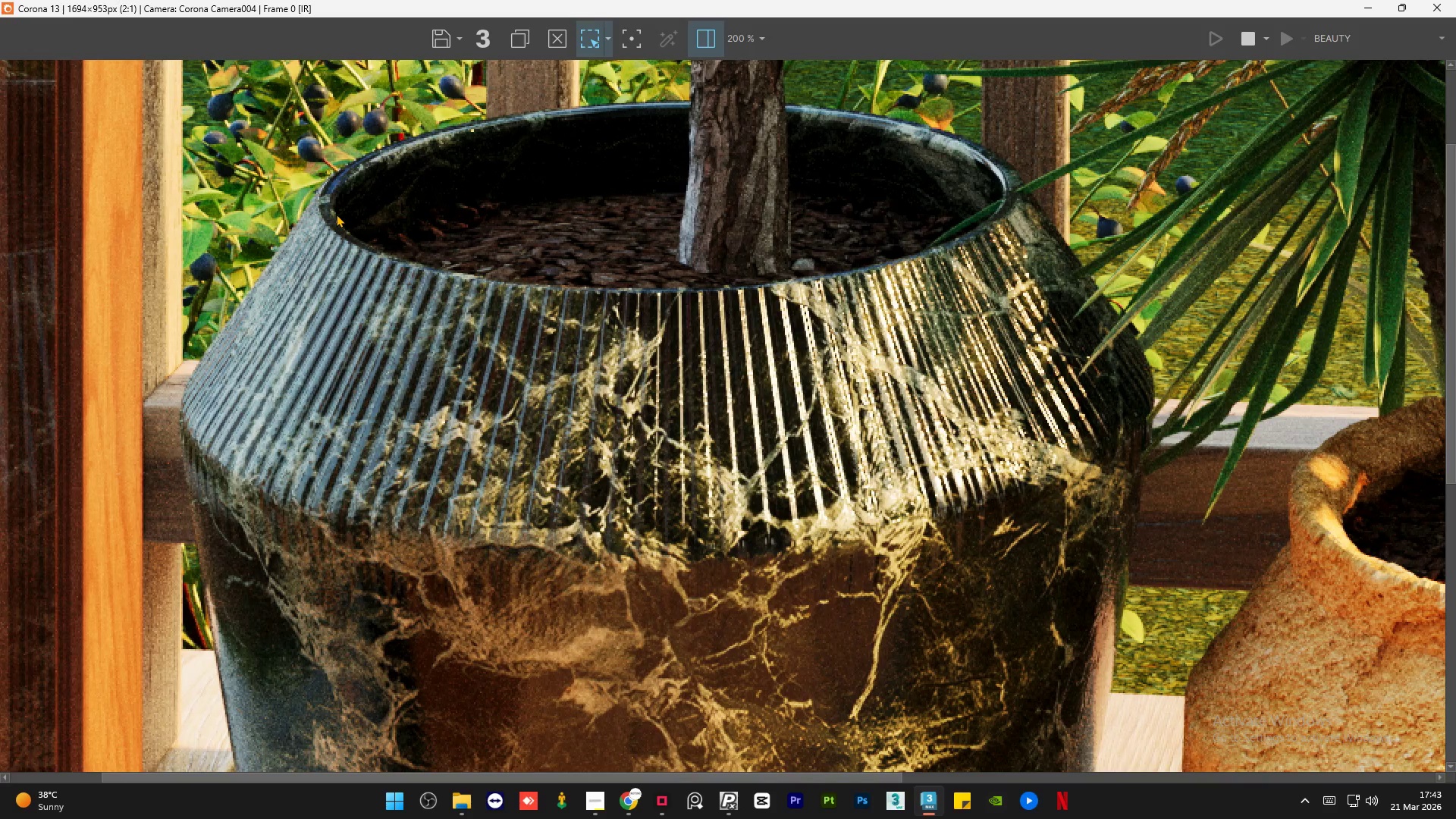 
scroll: coordinate [394, 367], scroll_direction: down, amount: 2.0
 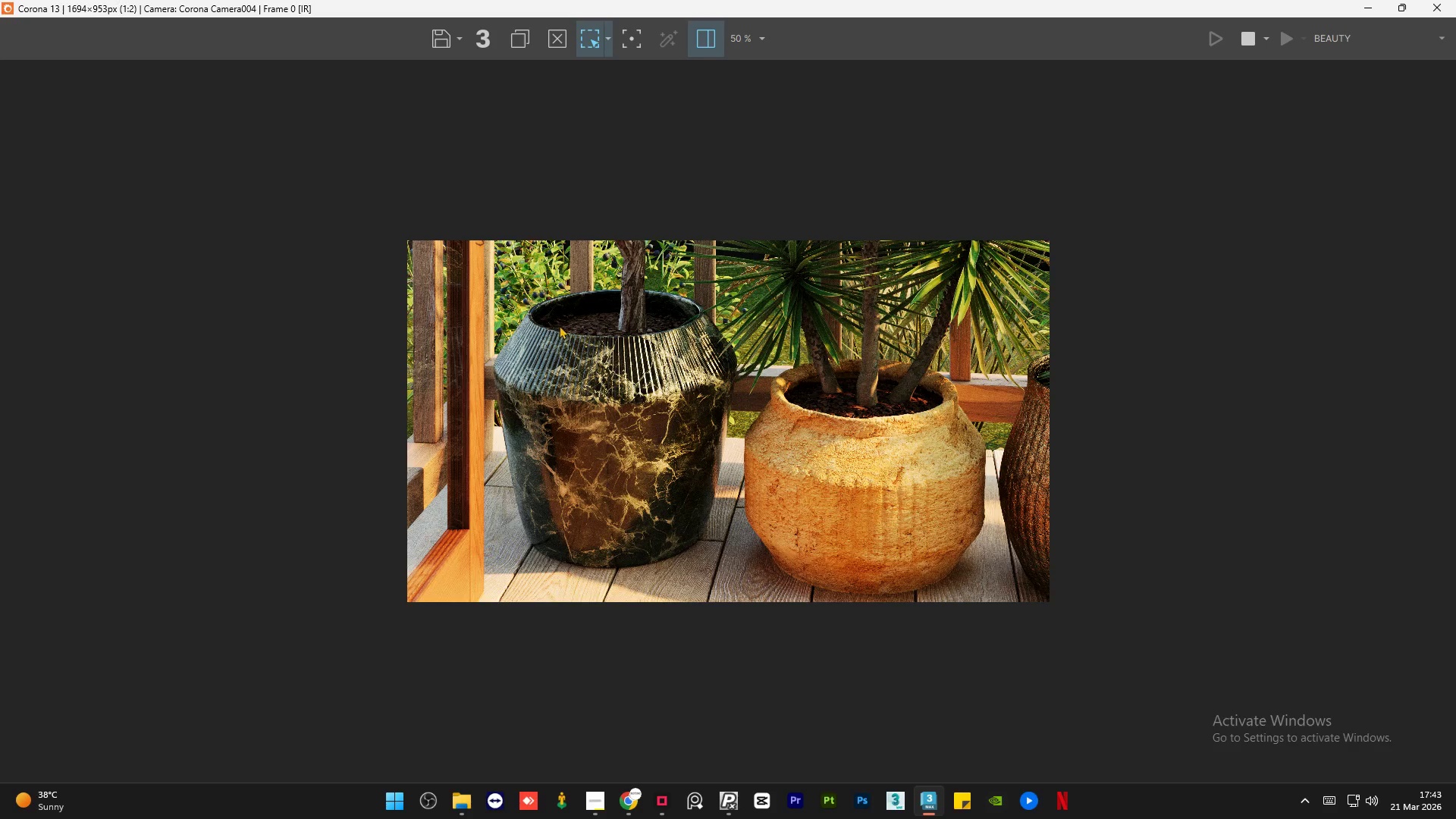 
scroll: coordinate [325, 119], scroll_direction: up, amount: 3.0
 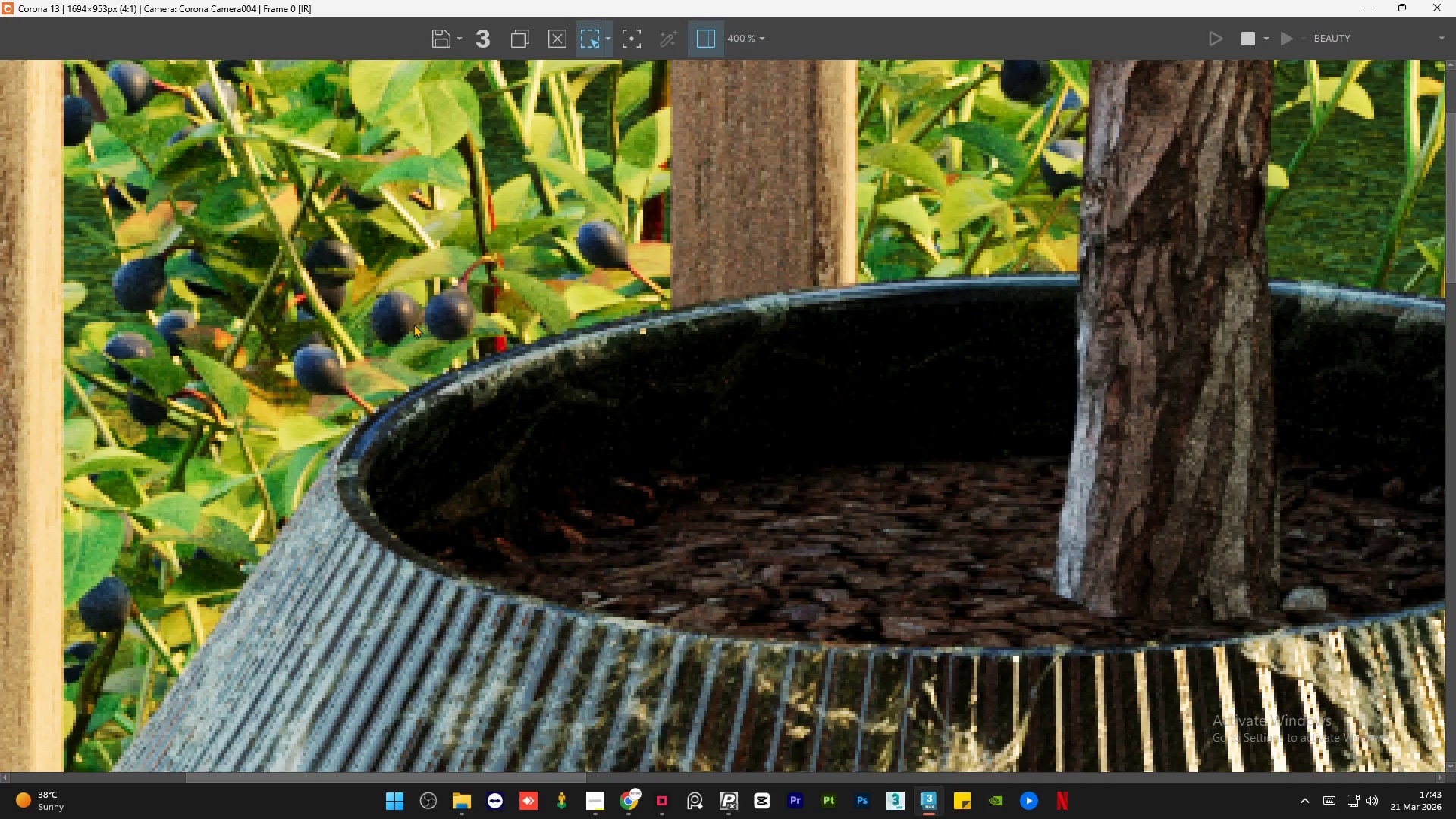 
scroll: coordinate [411, 325], scroll_direction: down, amount: 2.0
 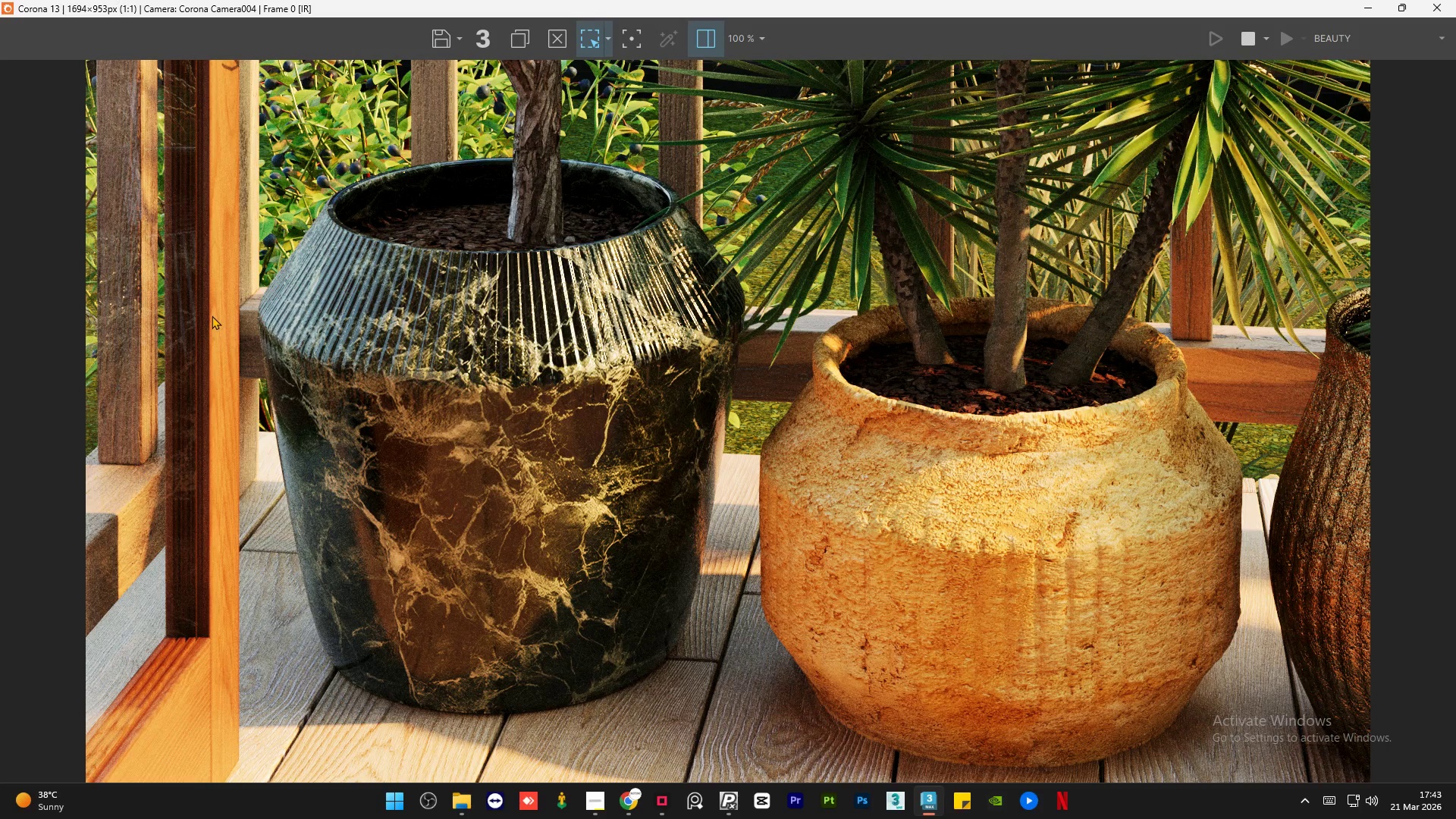 
scroll: coordinate [212, 315], scroll_direction: up, amount: 1.0
 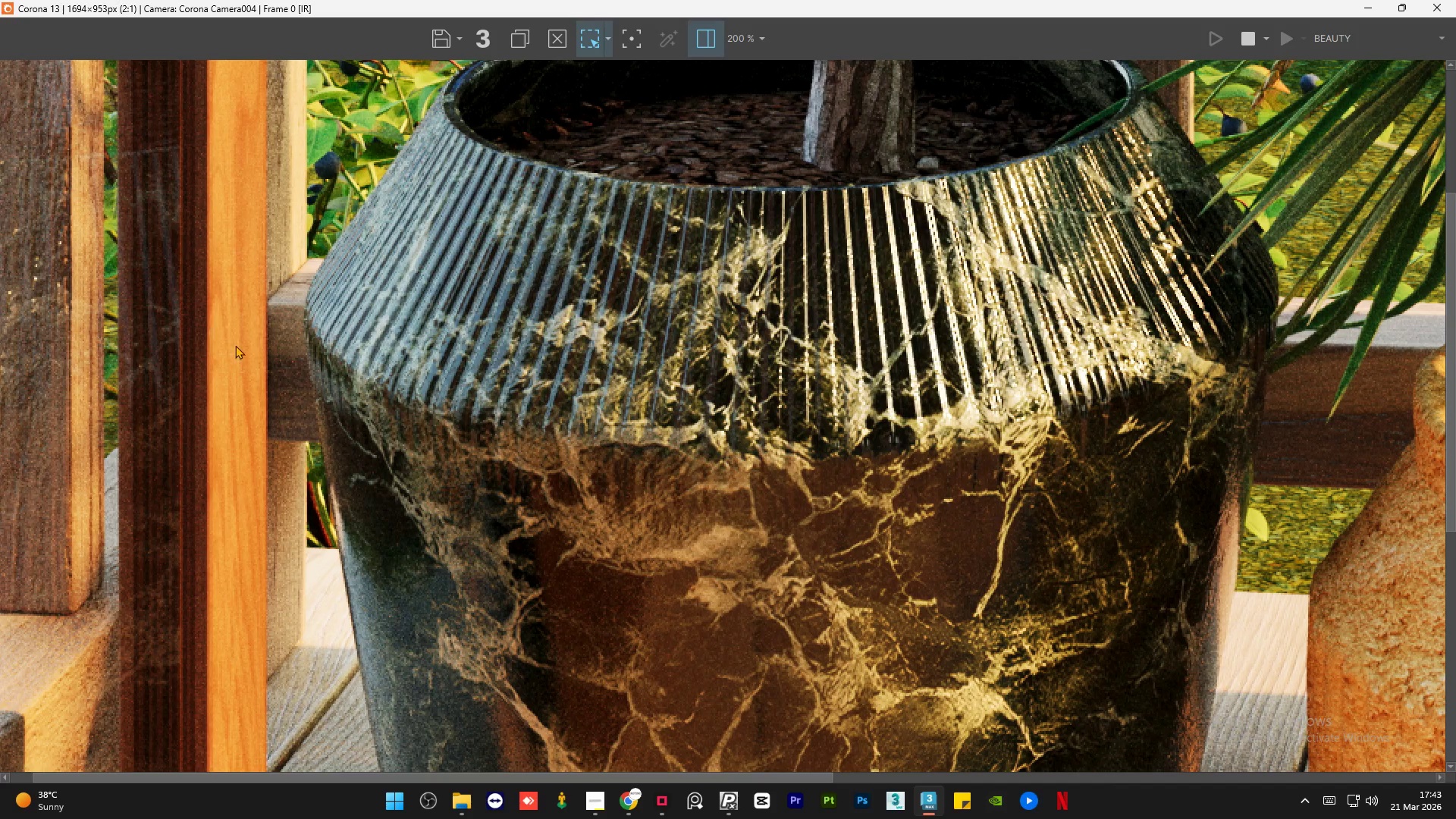 
scroll: coordinate [237, 338], scroll_direction: down, amount: 2.0
 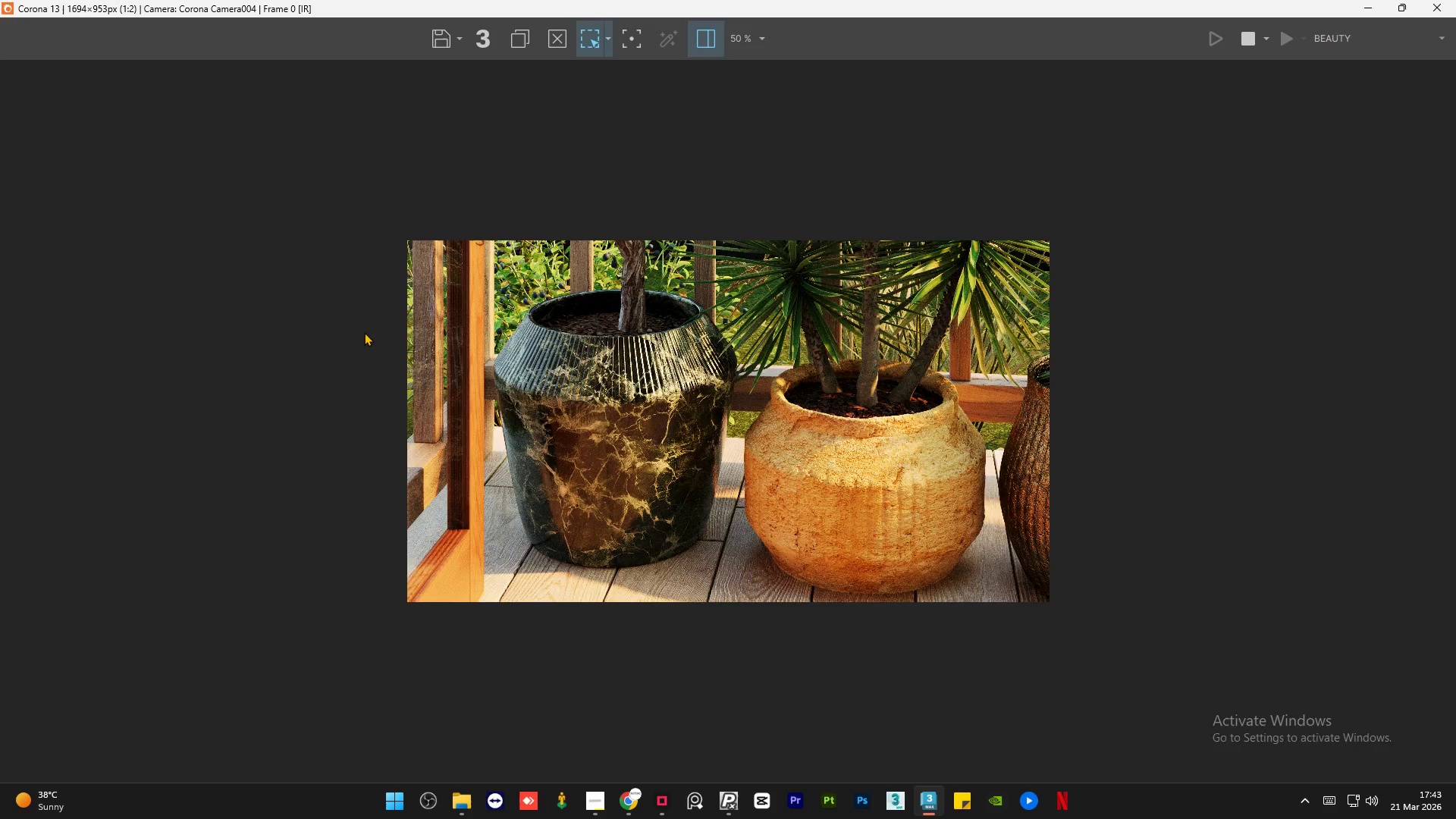 
scroll: coordinate [166, 108], scroll_direction: up, amount: 3.0
 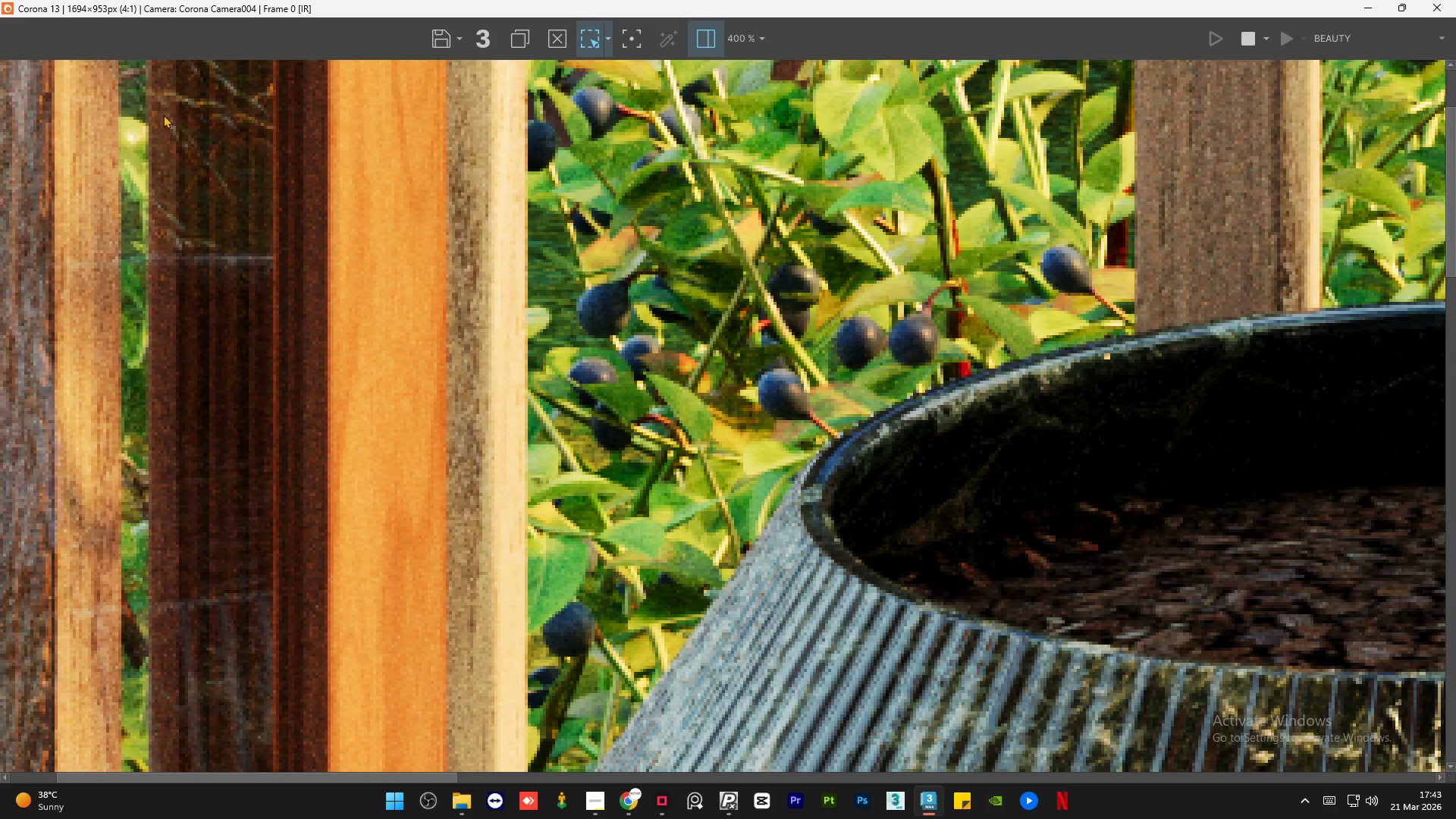 
scroll: coordinate [165, 146], scroll_direction: down, amount: 2.0
 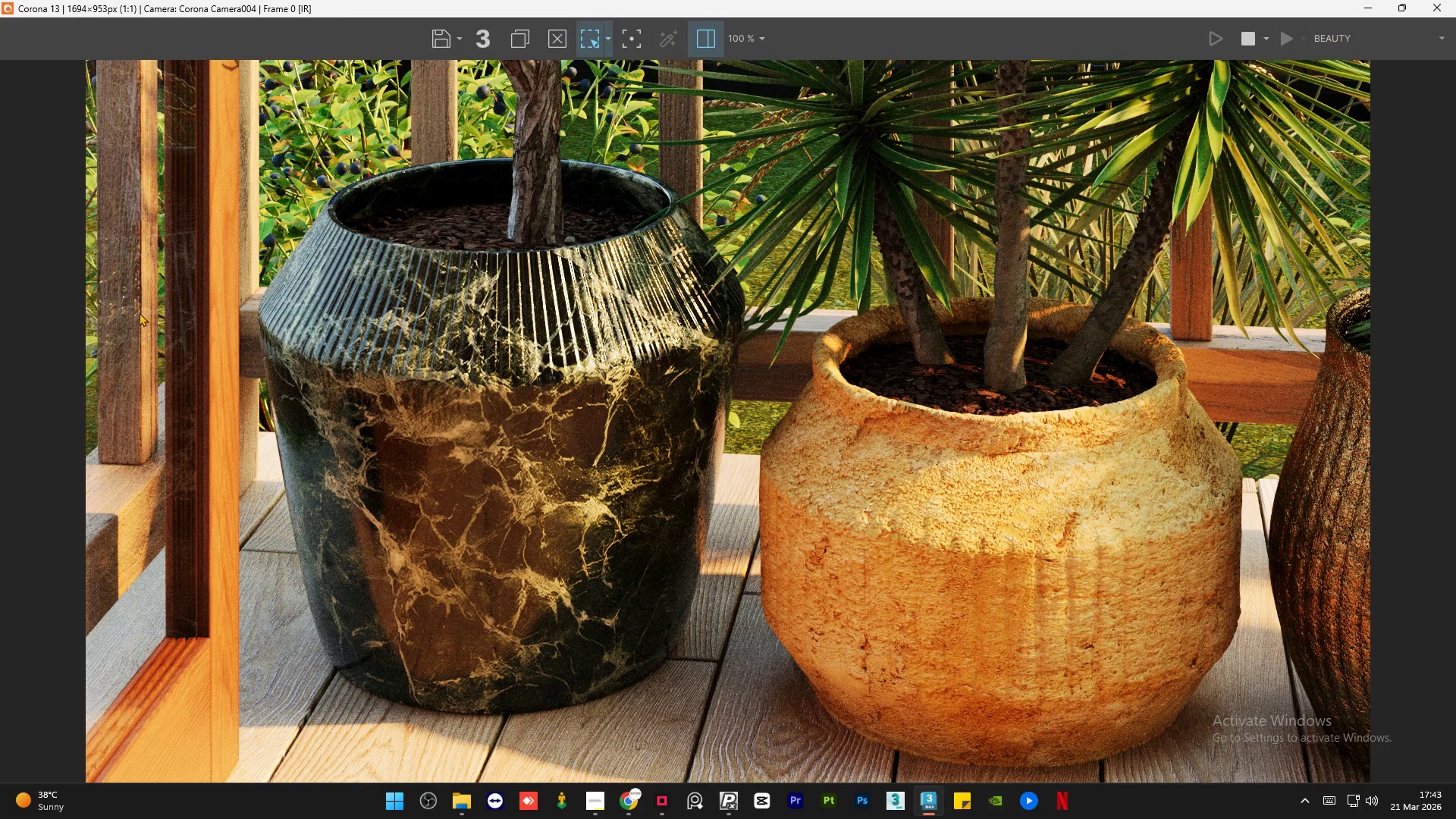 
scroll: coordinate [91, 463], scroll_direction: up, amount: 1.0
 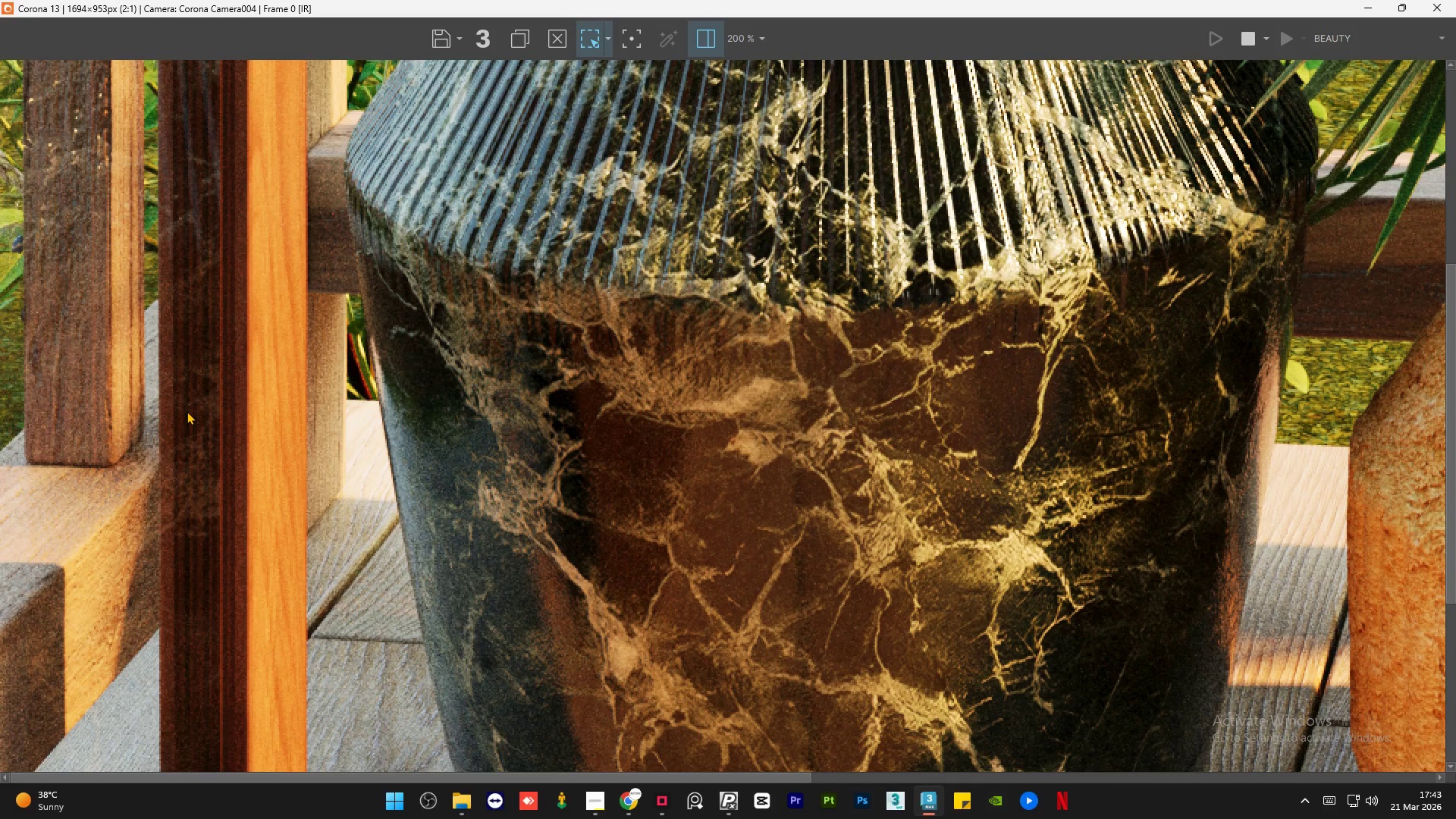 
scroll: coordinate [187, 411], scroll_direction: down, amount: 1.0
 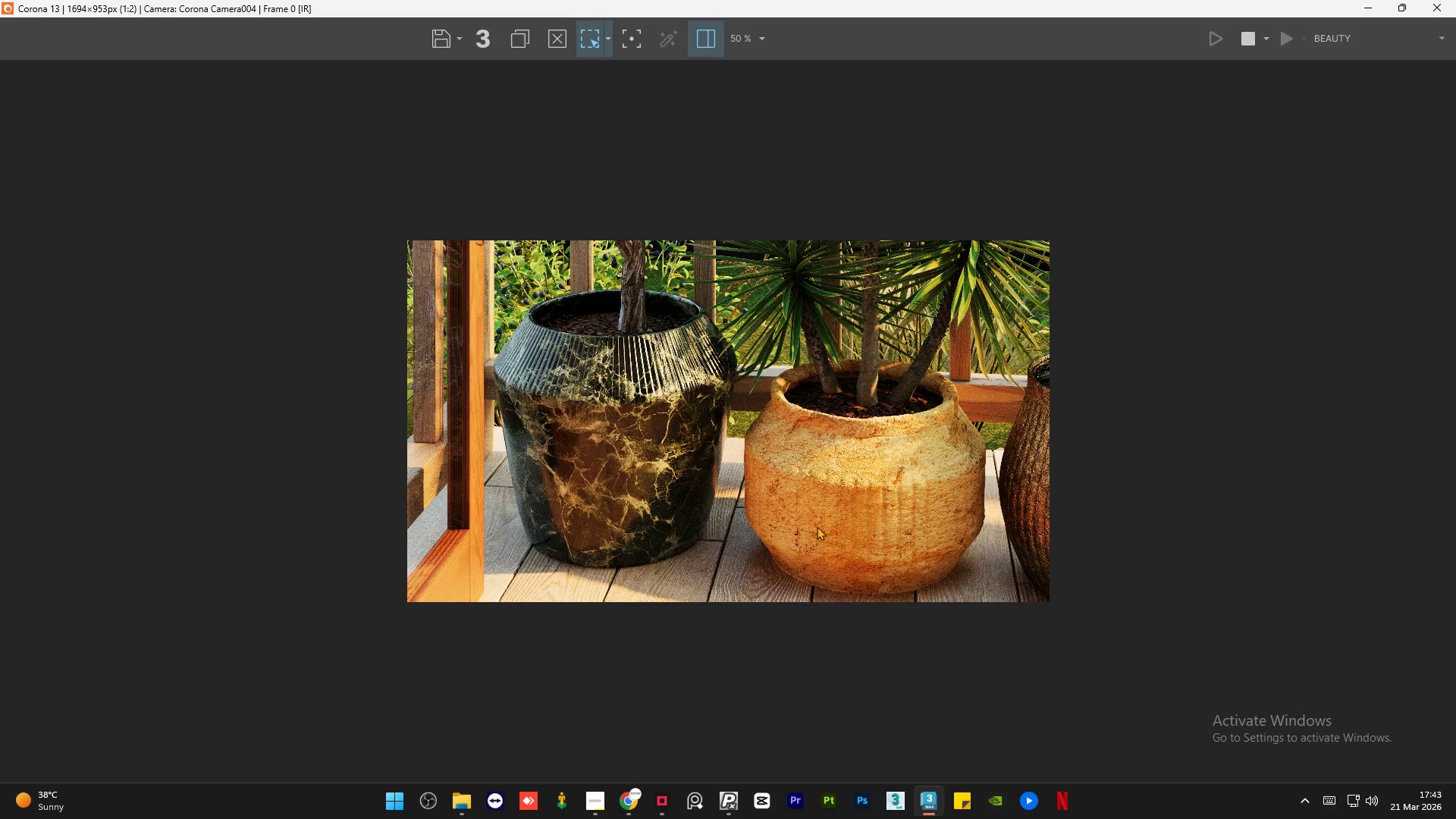 
scroll: coordinate [748, 595], scroll_direction: up, amount: 1.0
 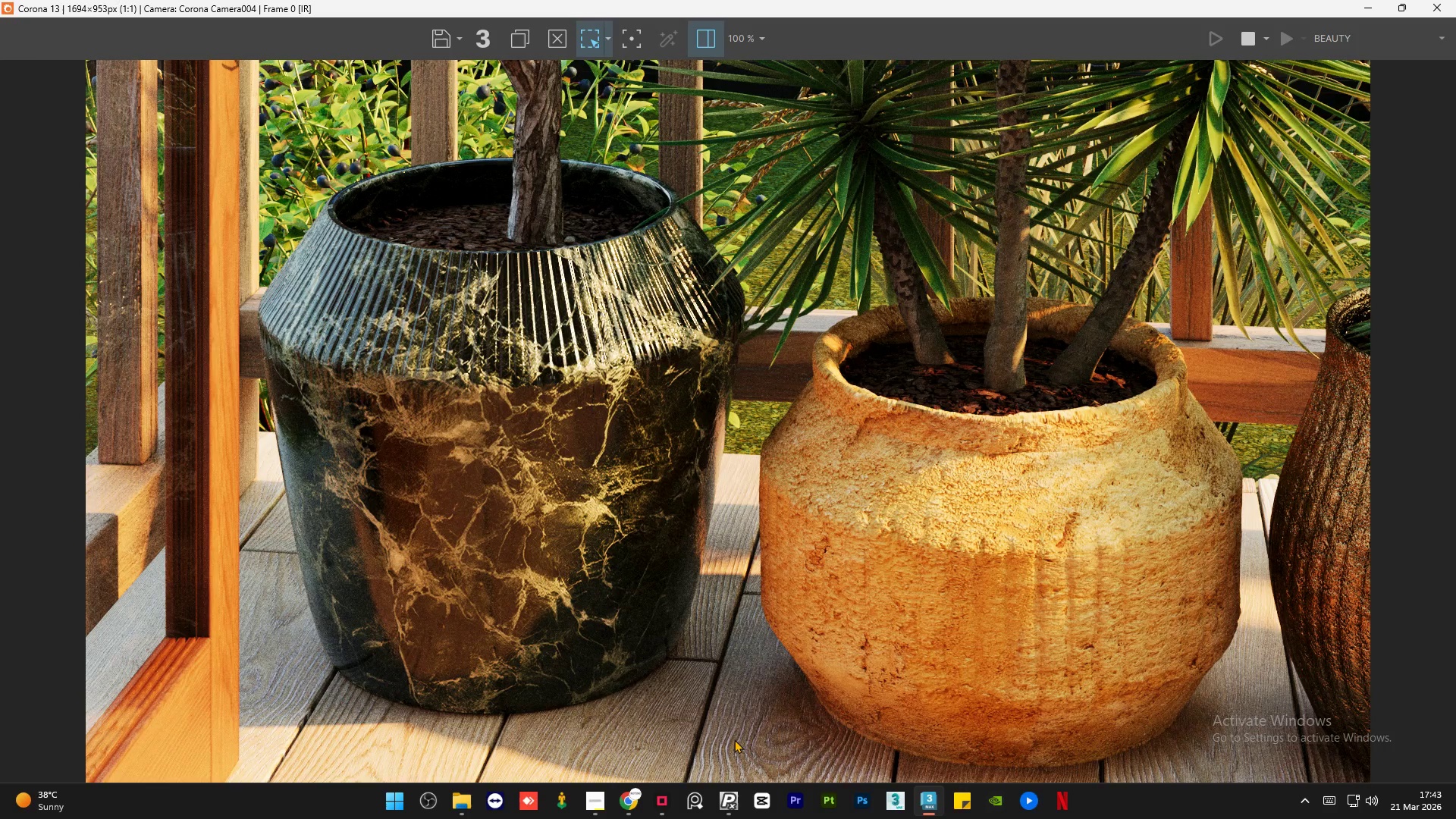 
scroll: coordinate [670, 553], scroll_direction: down, amount: 1.0
 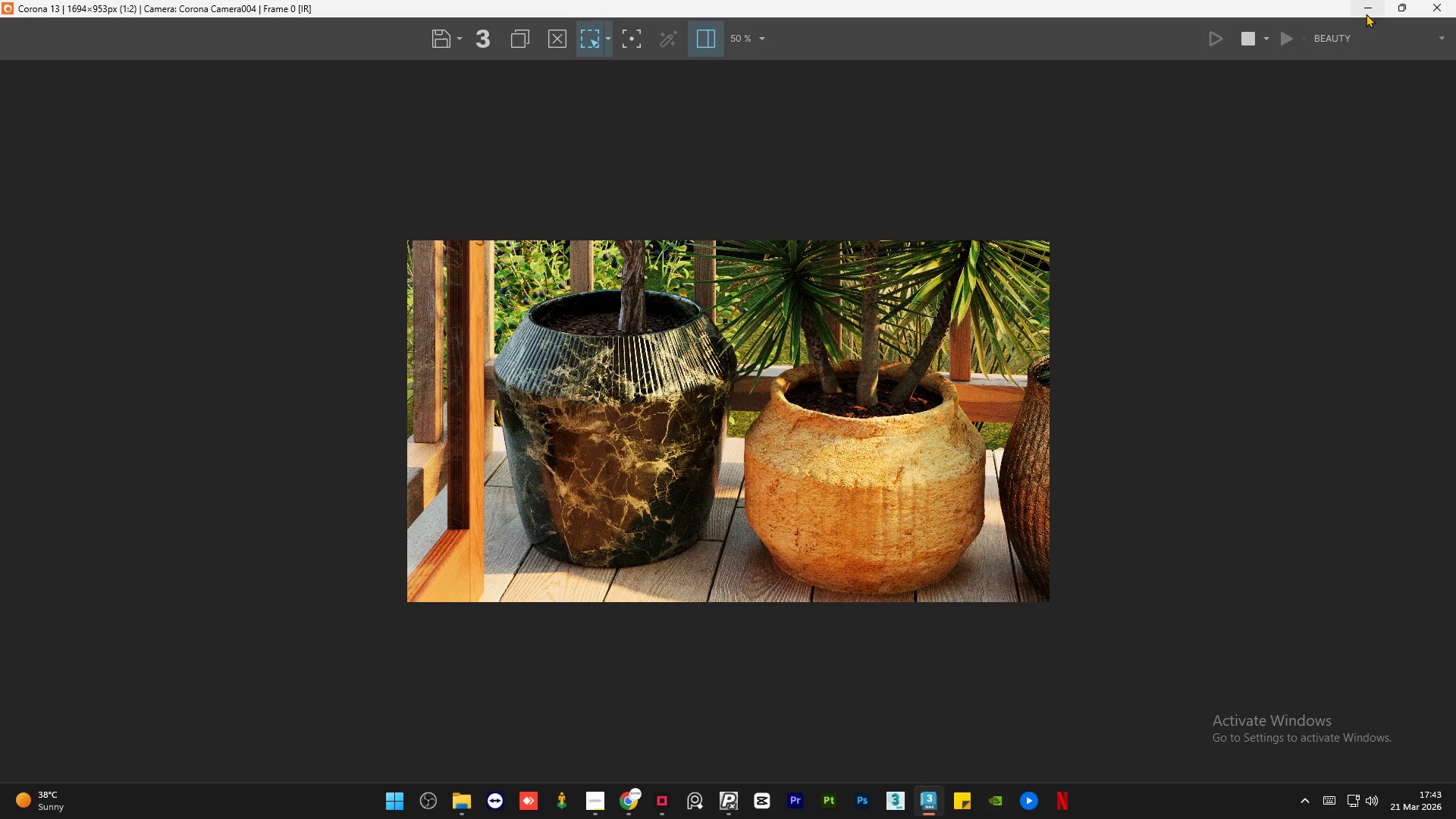 
left_click([1366, 14])
 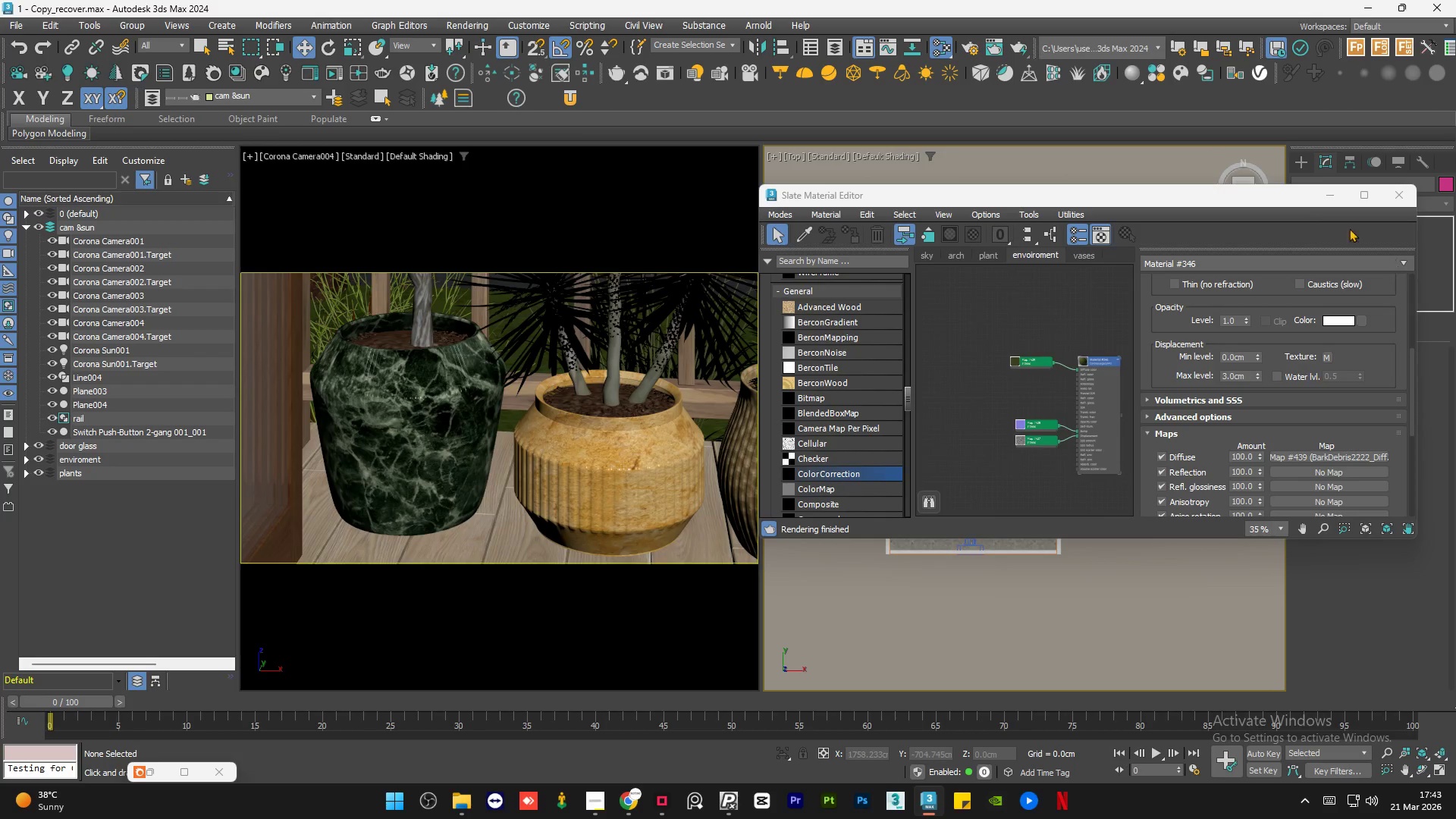 
left_click([1325, 193])
 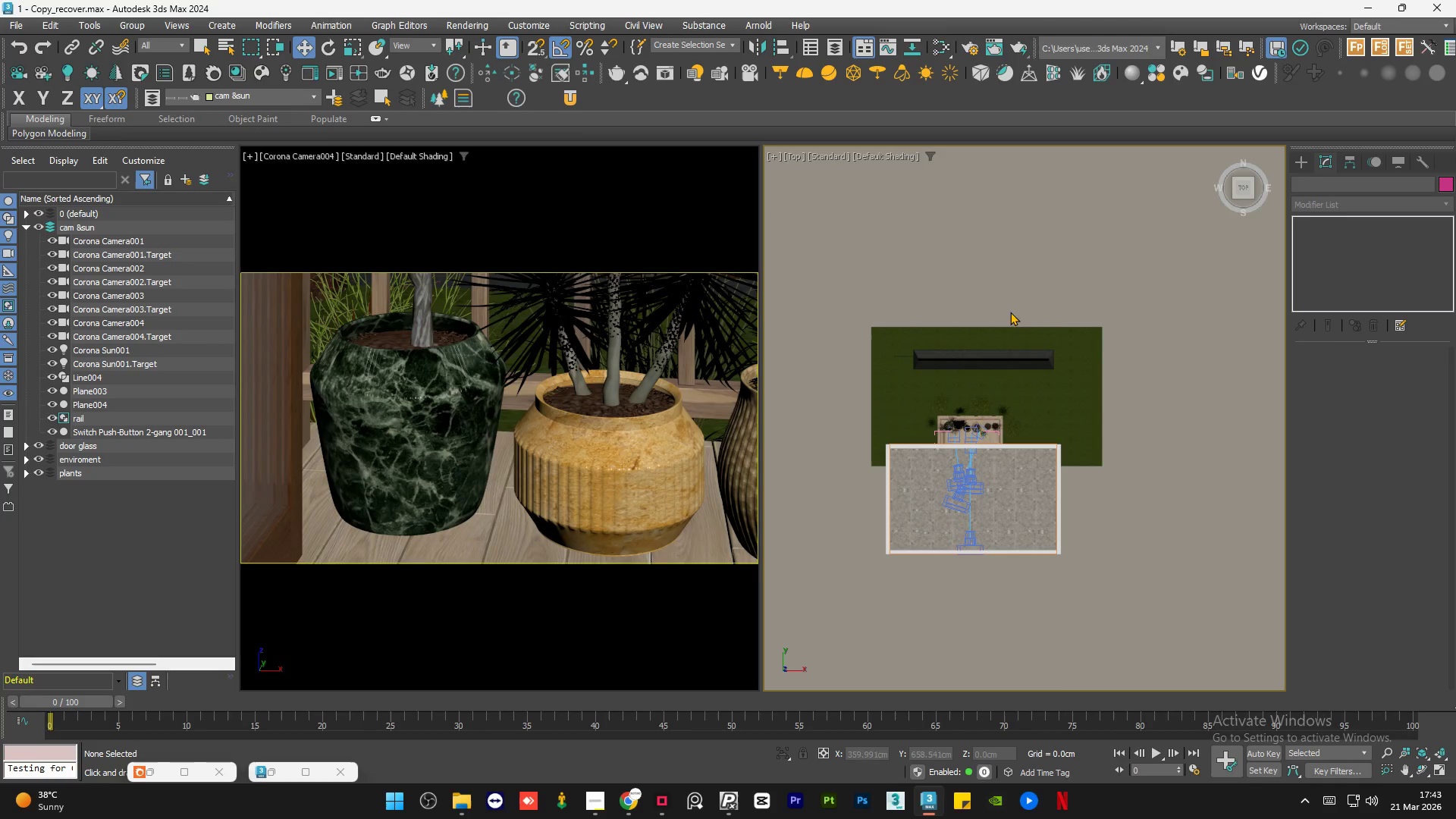 
left_click([983, 289])
 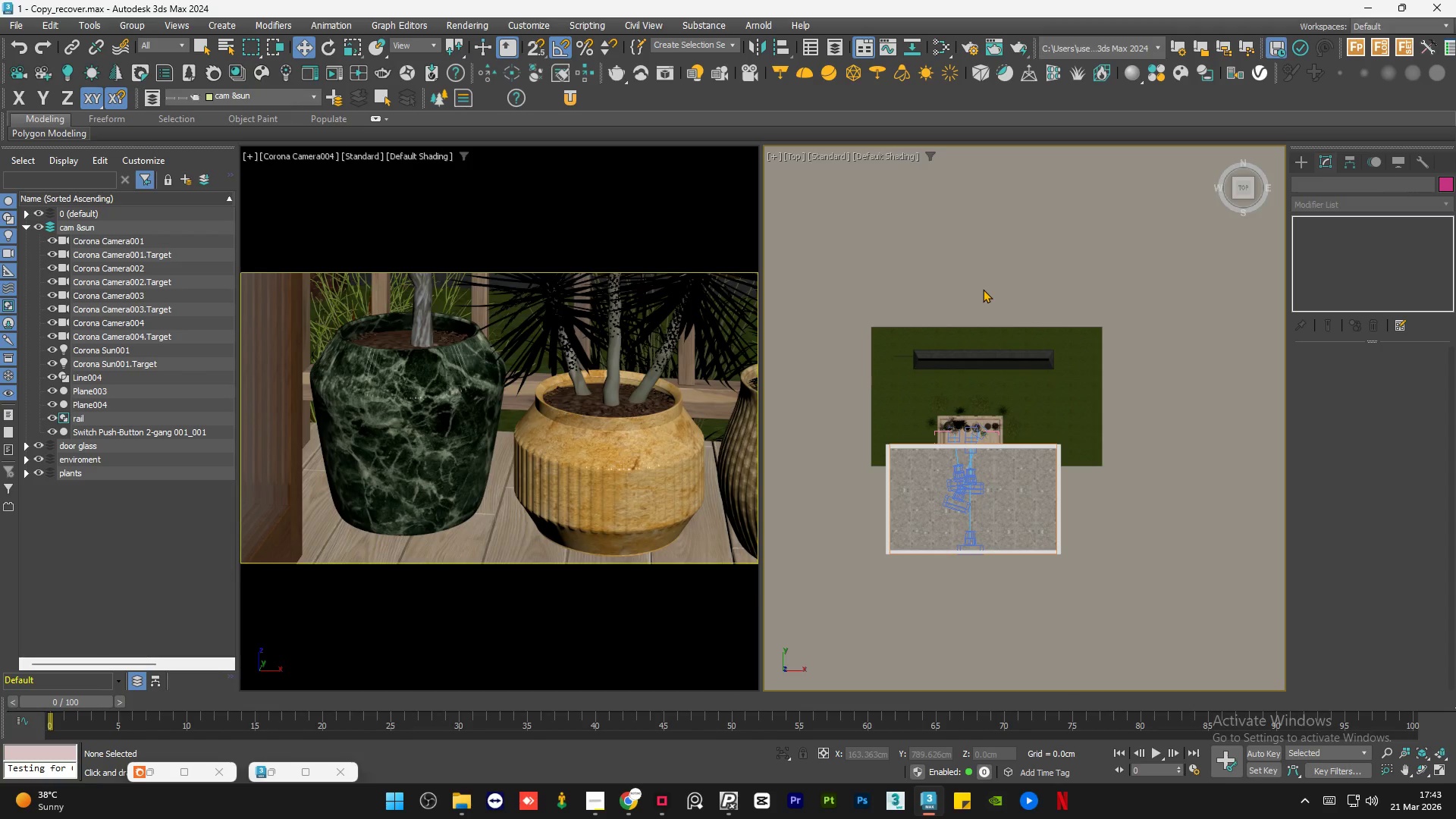 
key(Control+S)
 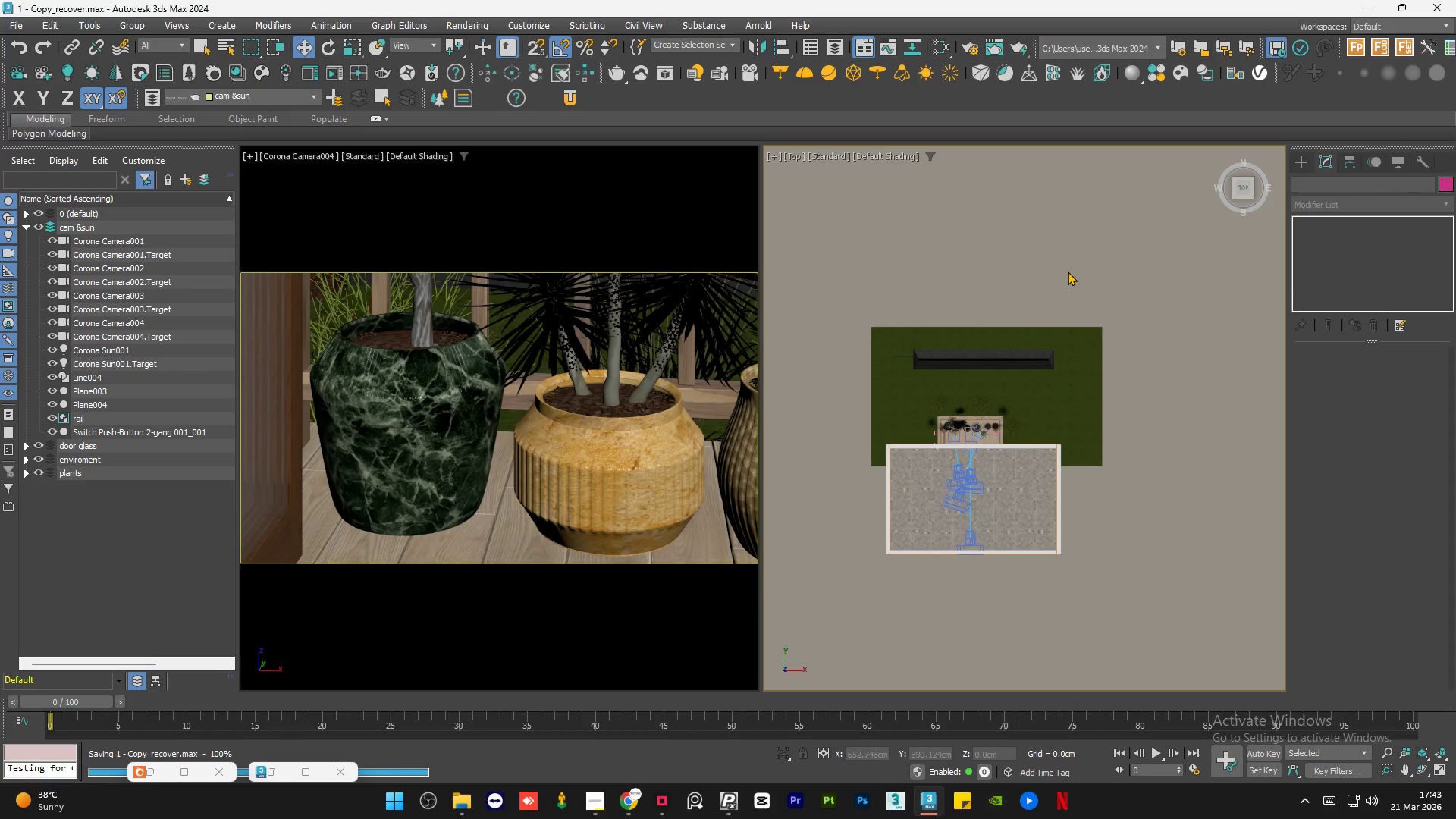 
left_click([1068, 271])
 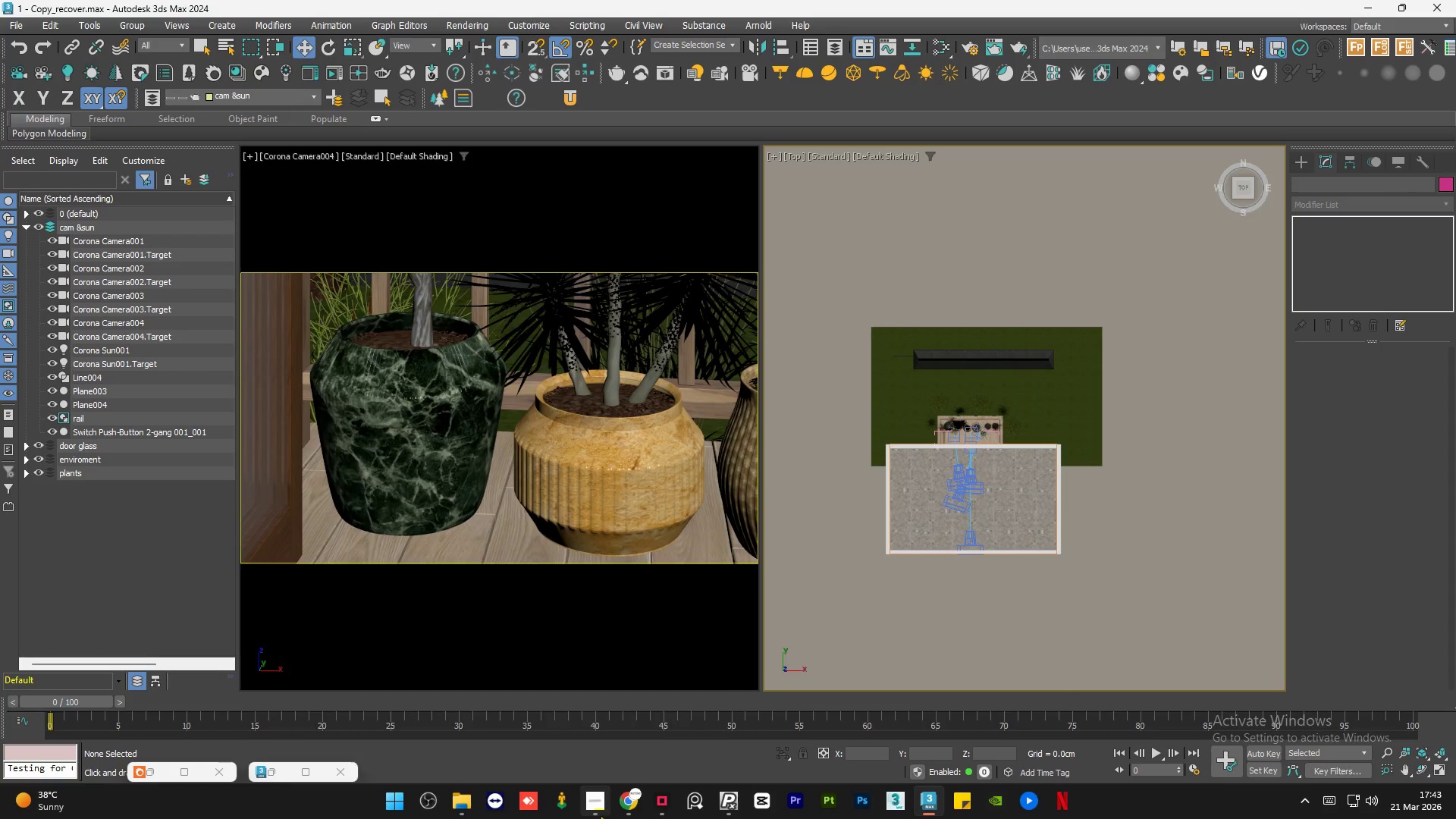 
left_click([598, 809])